 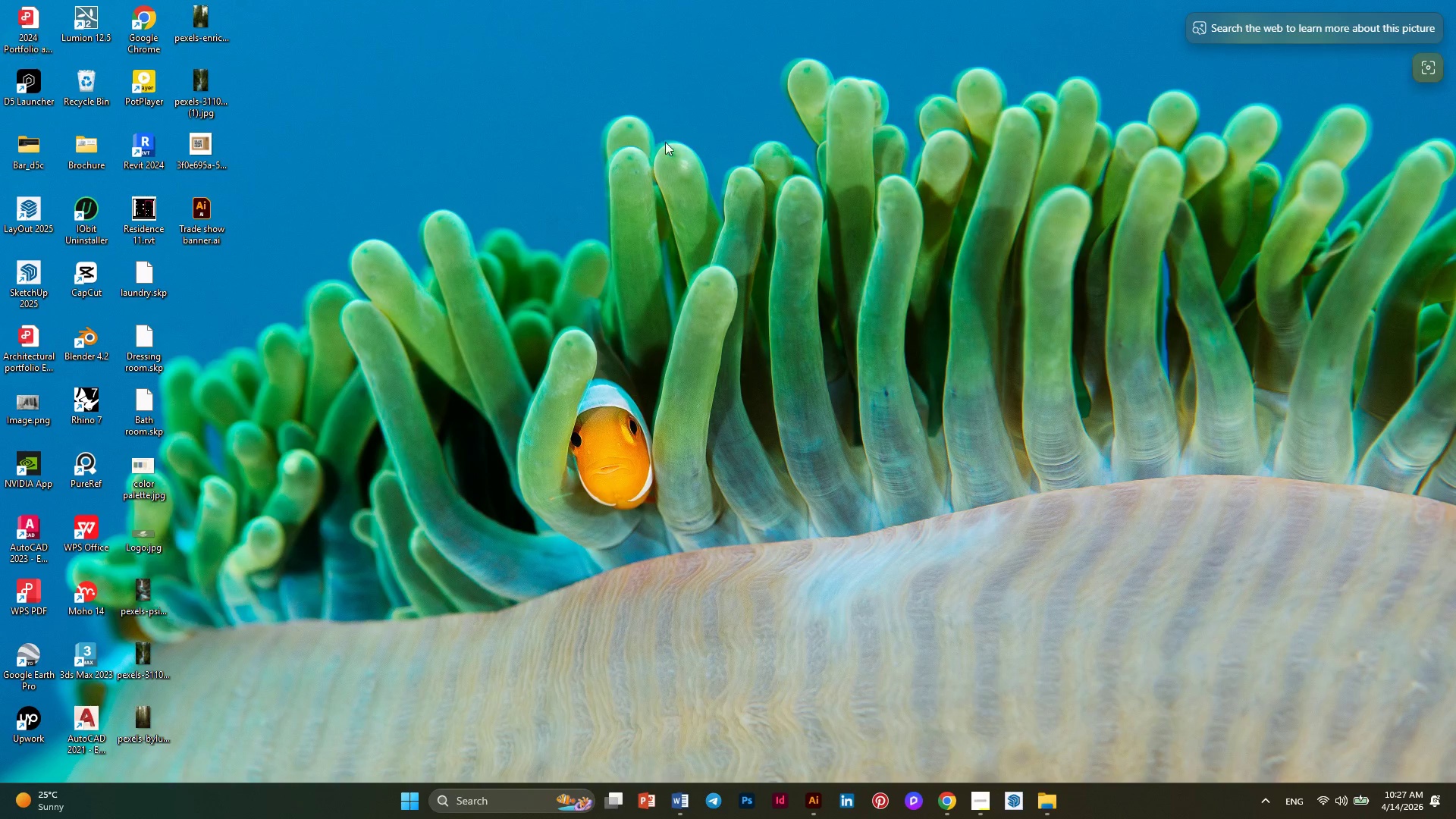 
left_click([733, 196])
 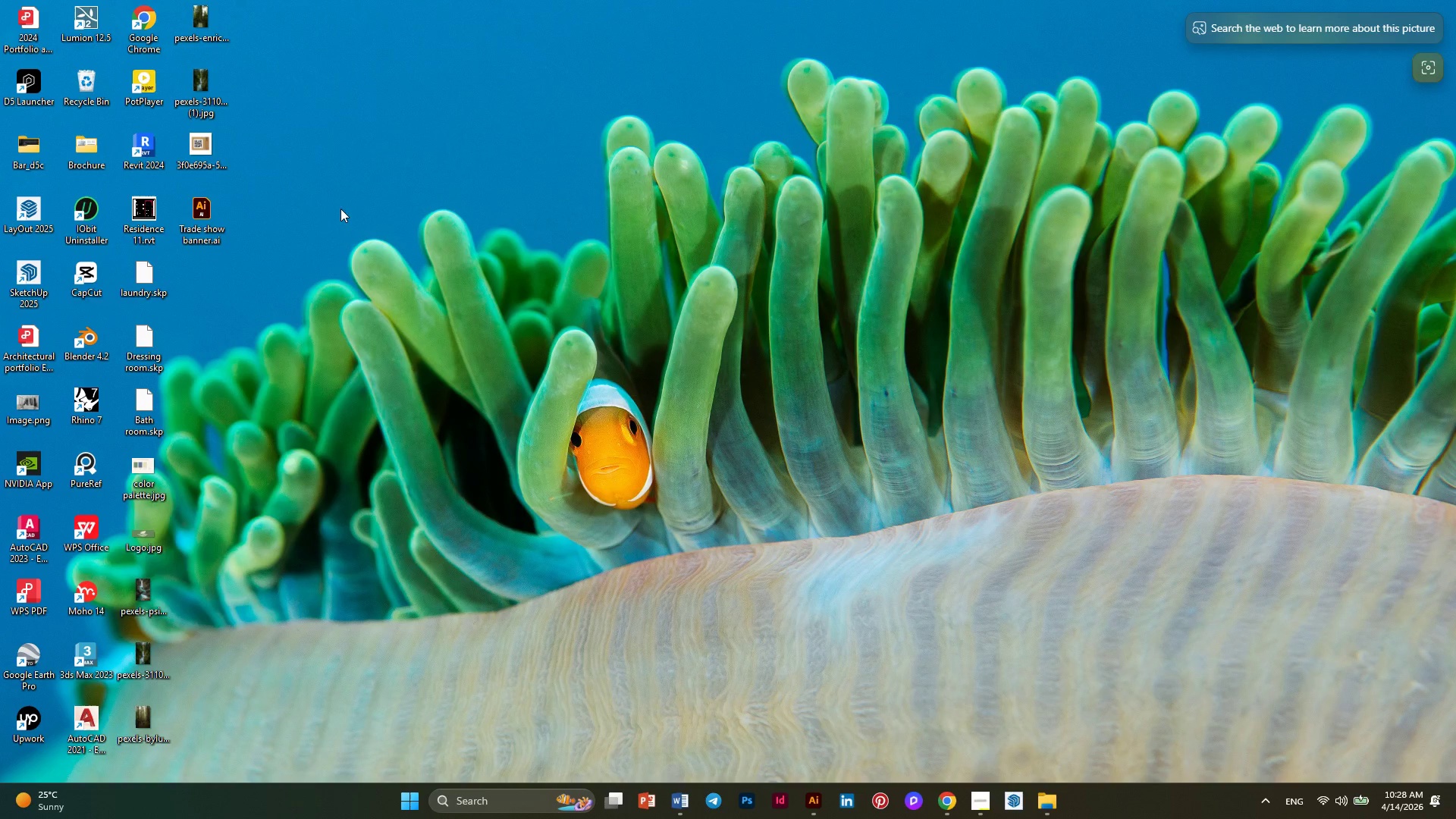 
left_click([162, 535])
 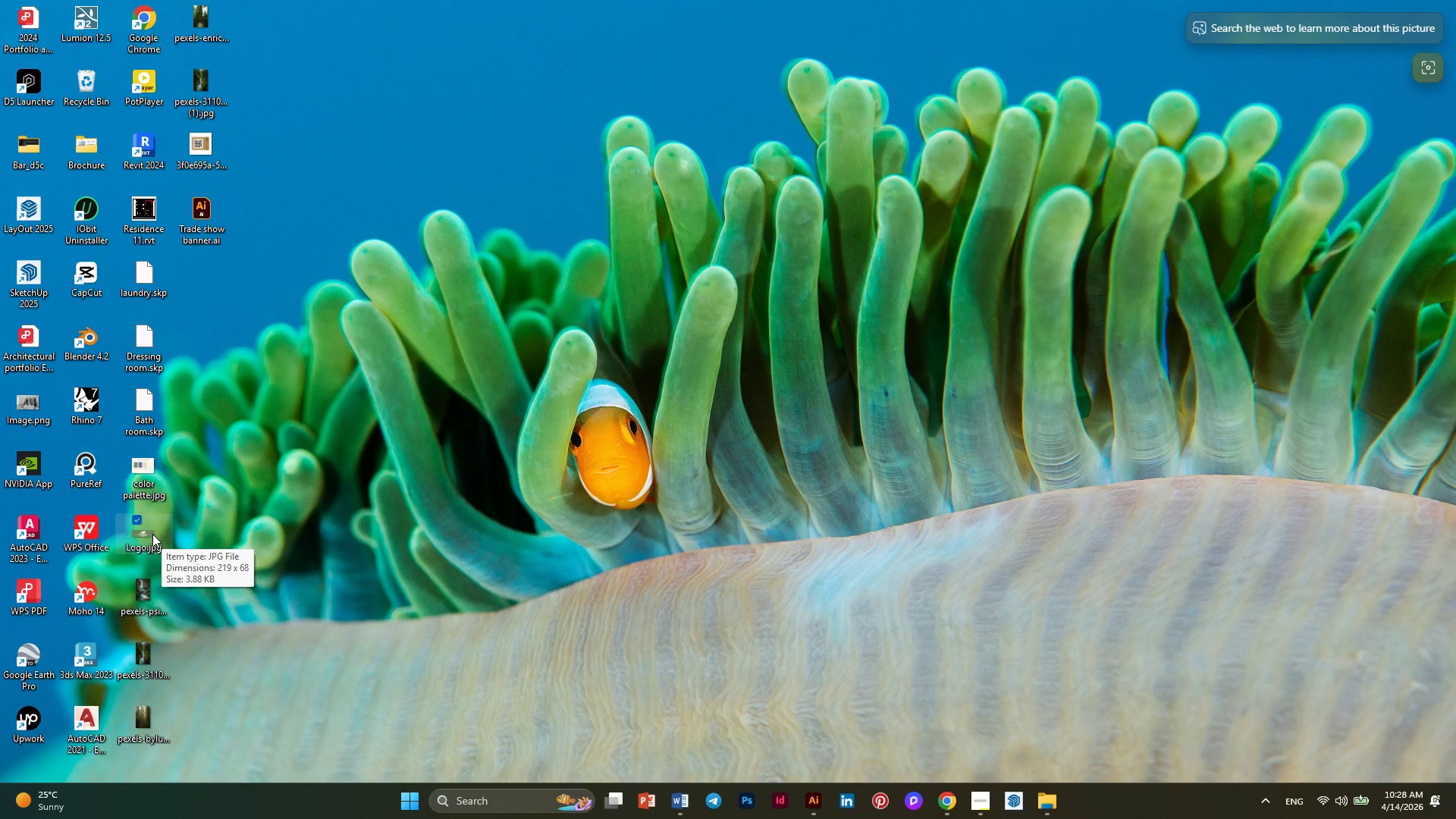 
right_click([152, 532])
 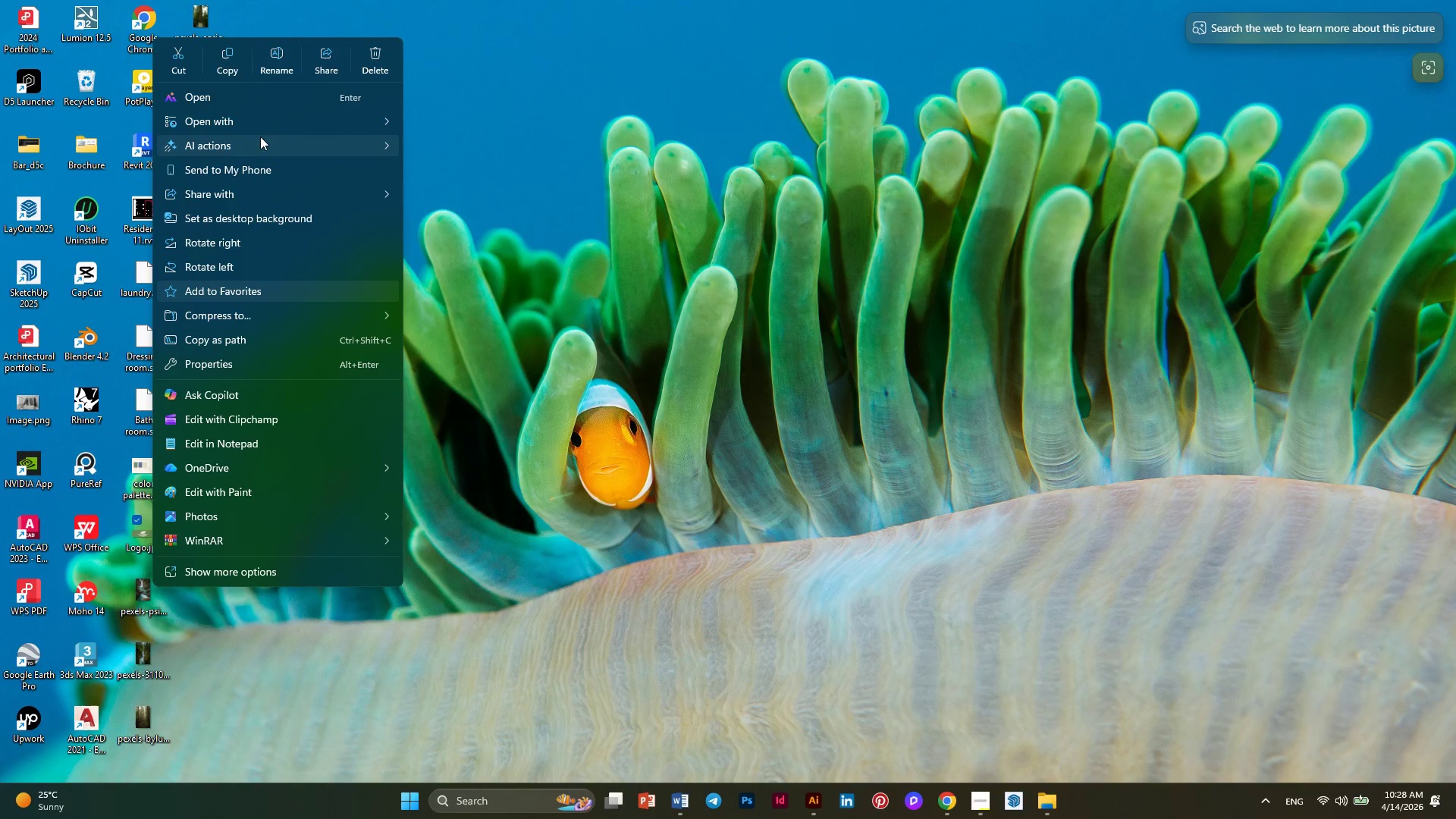 
left_click([227, 58])
 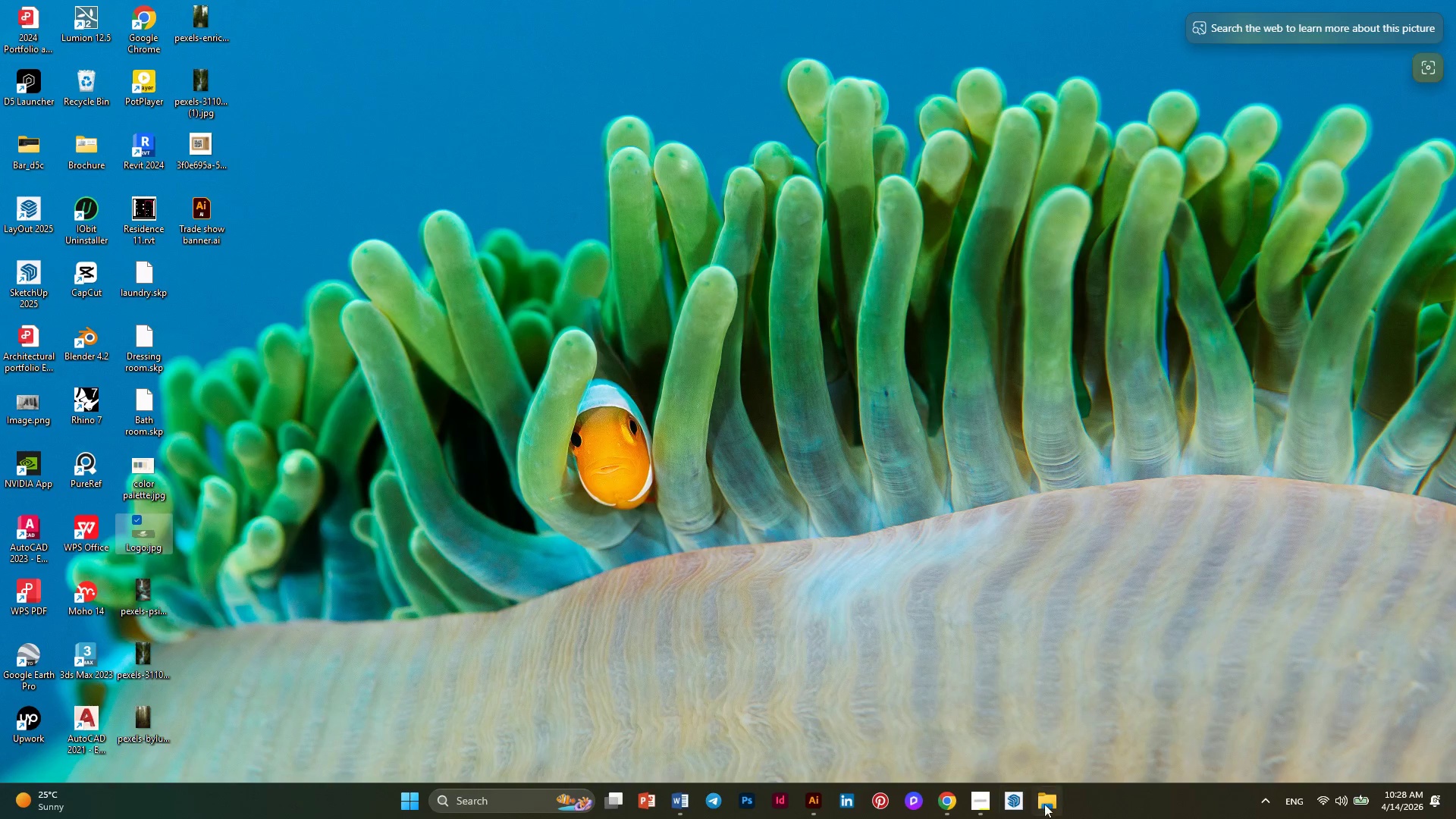 
mouse_move([978, 807])
 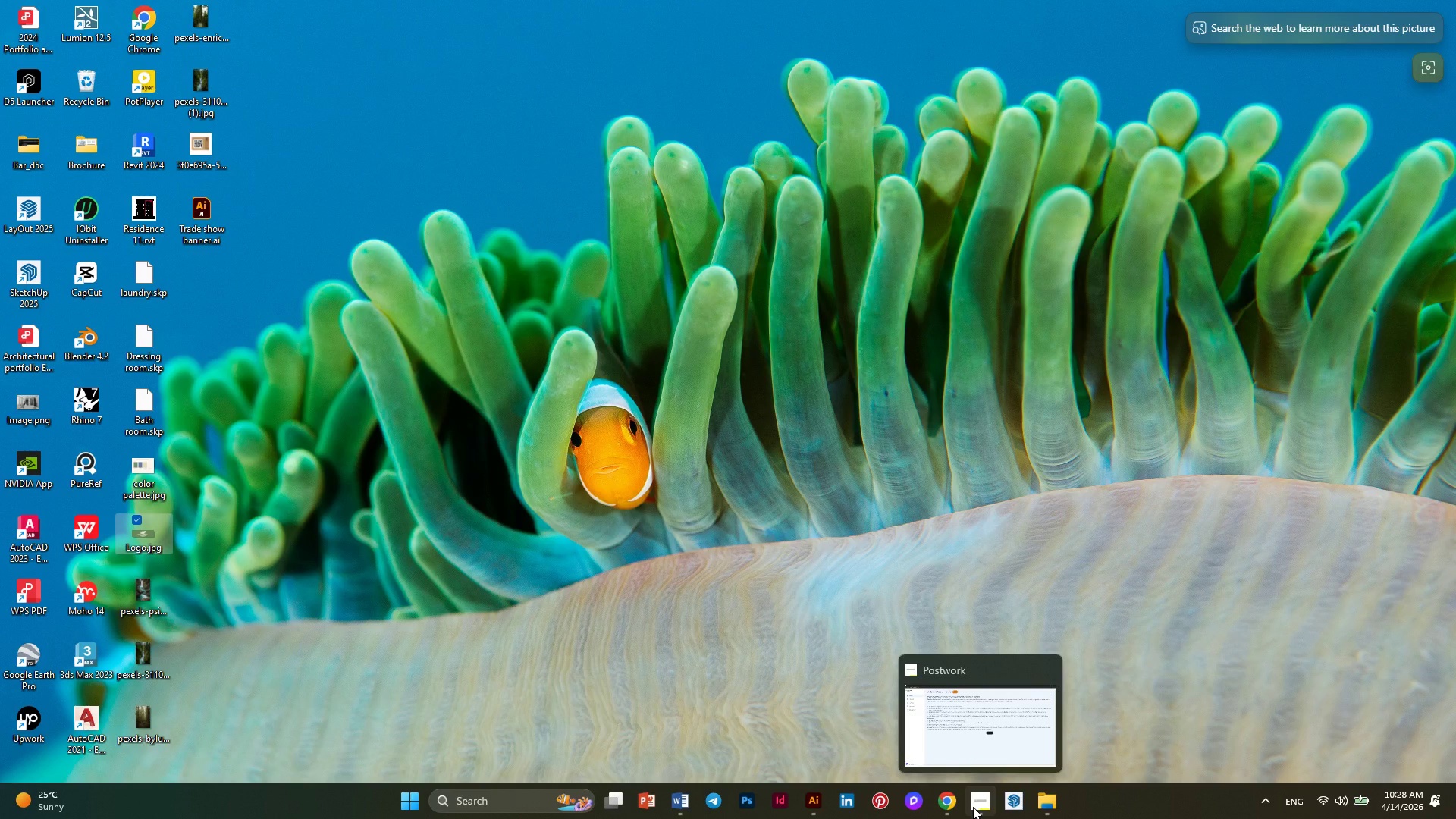 
left_click([973, 807])